 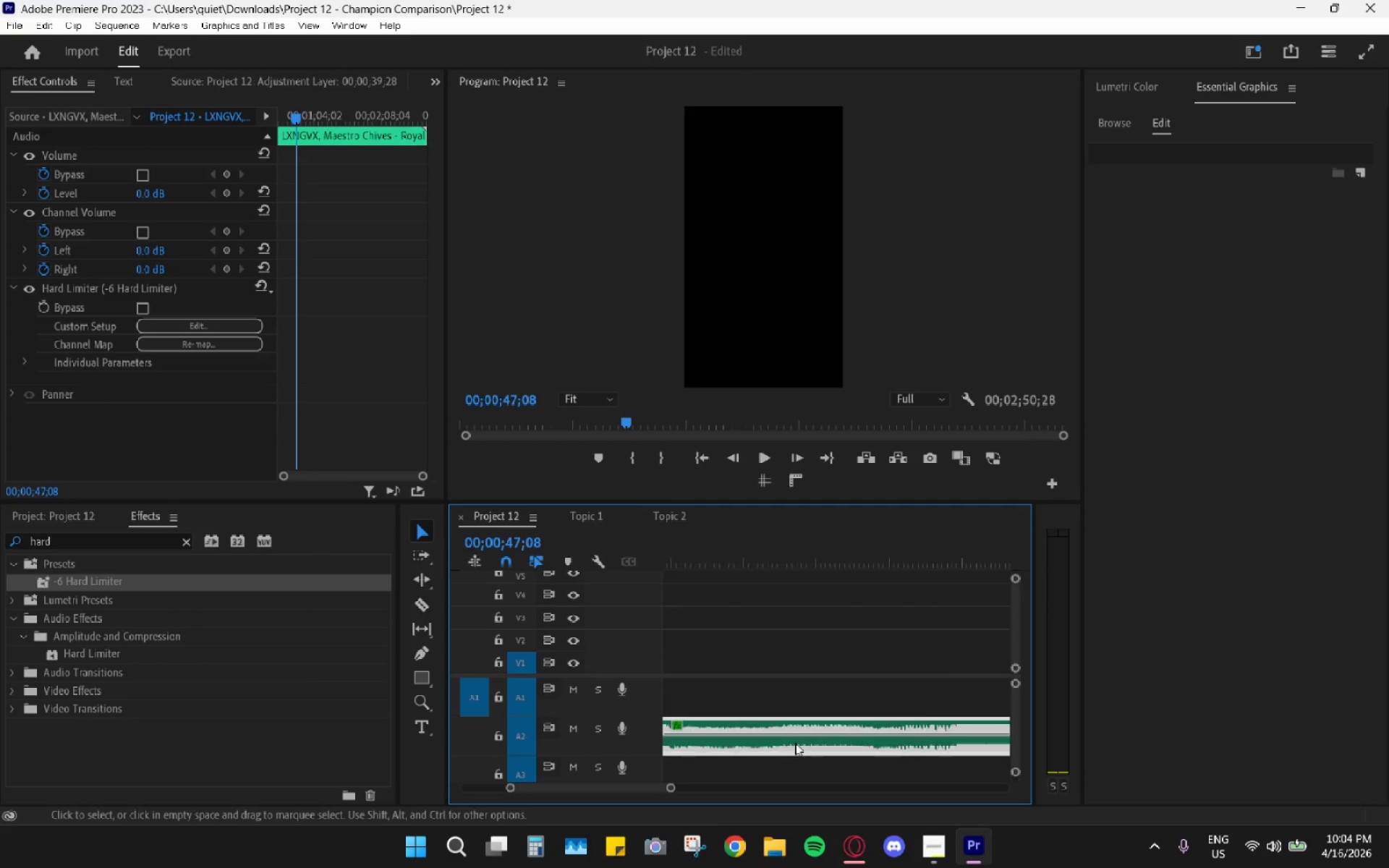 
hold_key(key=AltLeft, duration=0.81)
hold_key(key=AltLeft, duration=0.61)
scroll: coordinate [823, 738], scroll_direction: up, amount: 41.0
 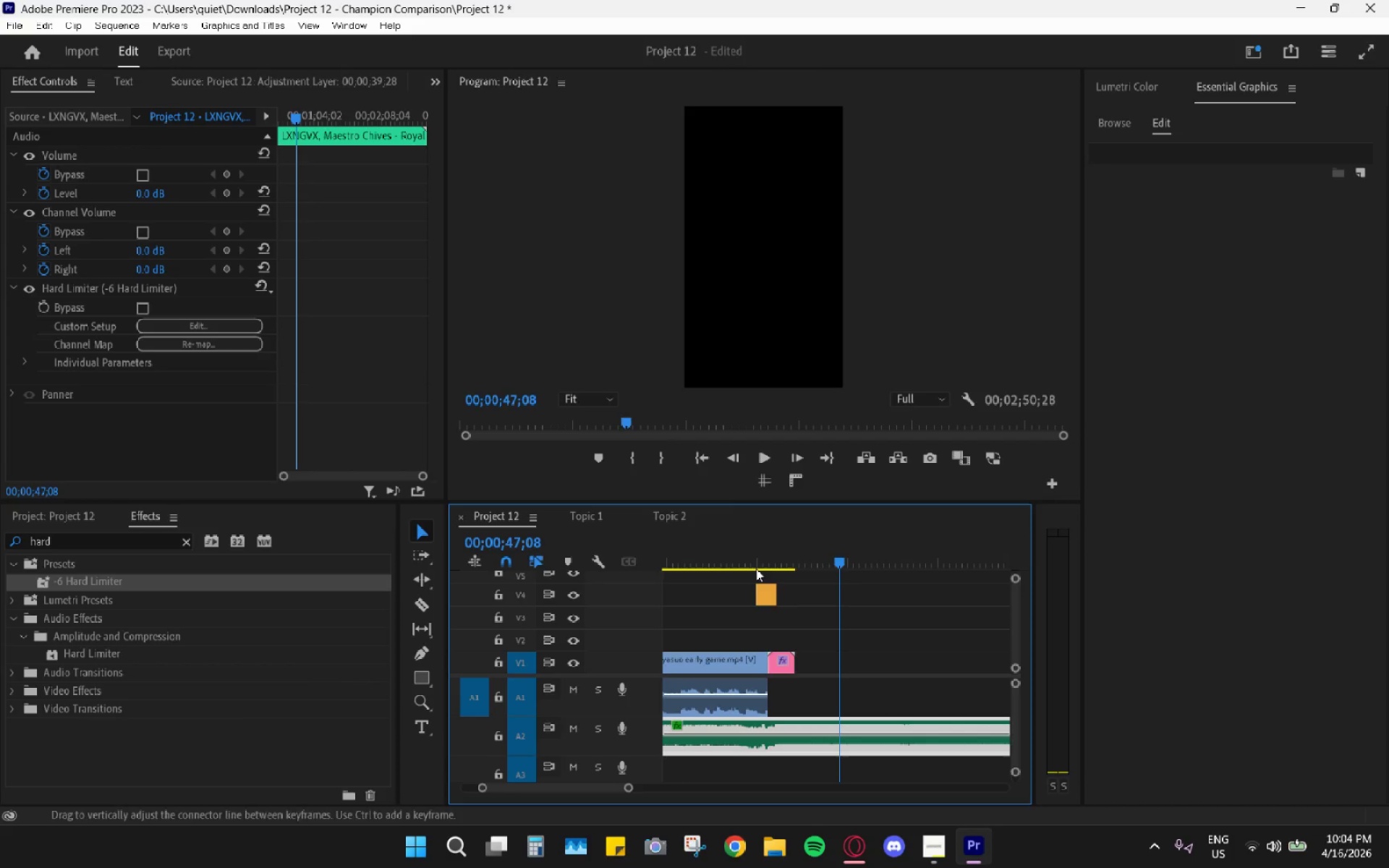 
left_click([731, 545])
 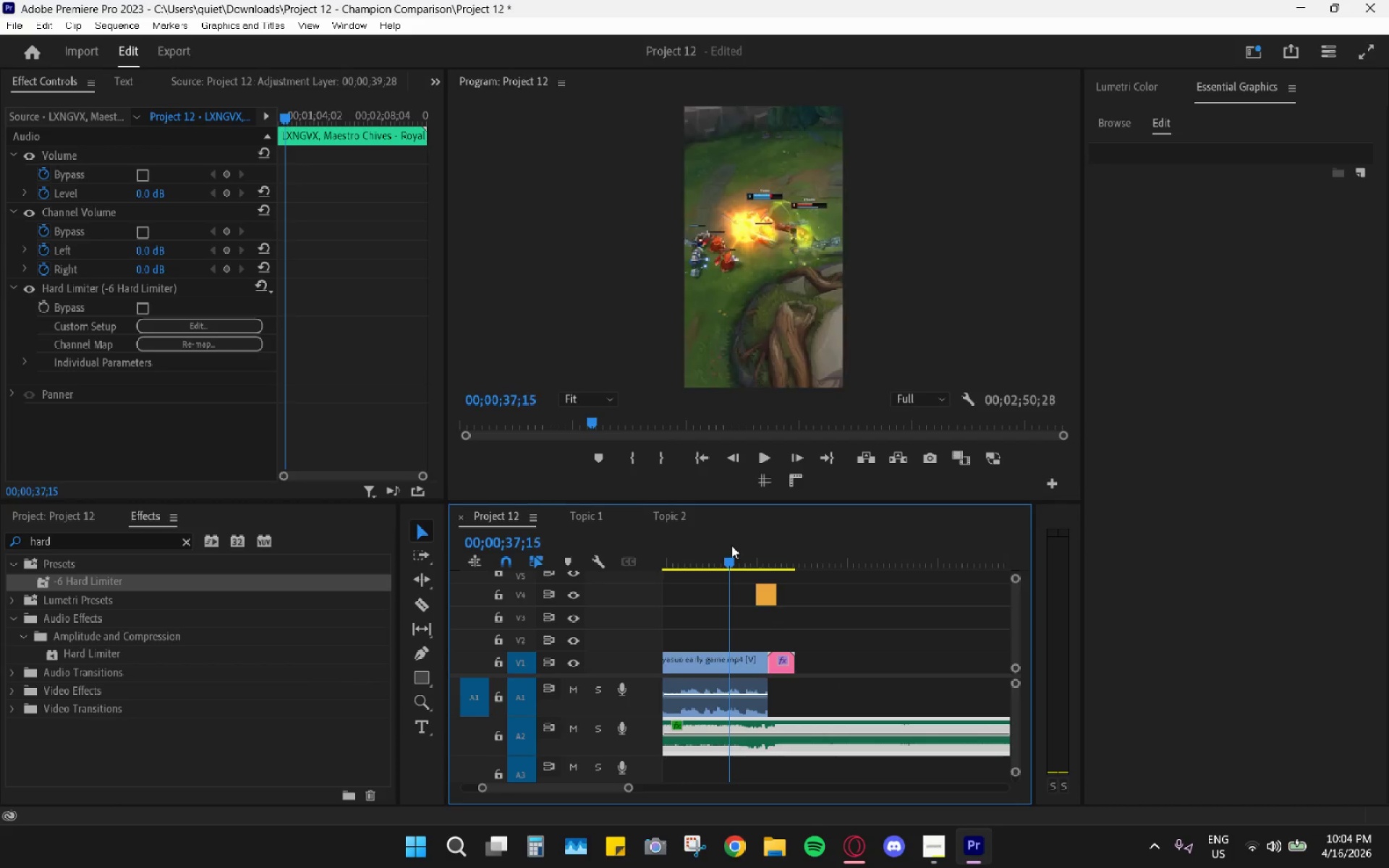 
key(Space)
 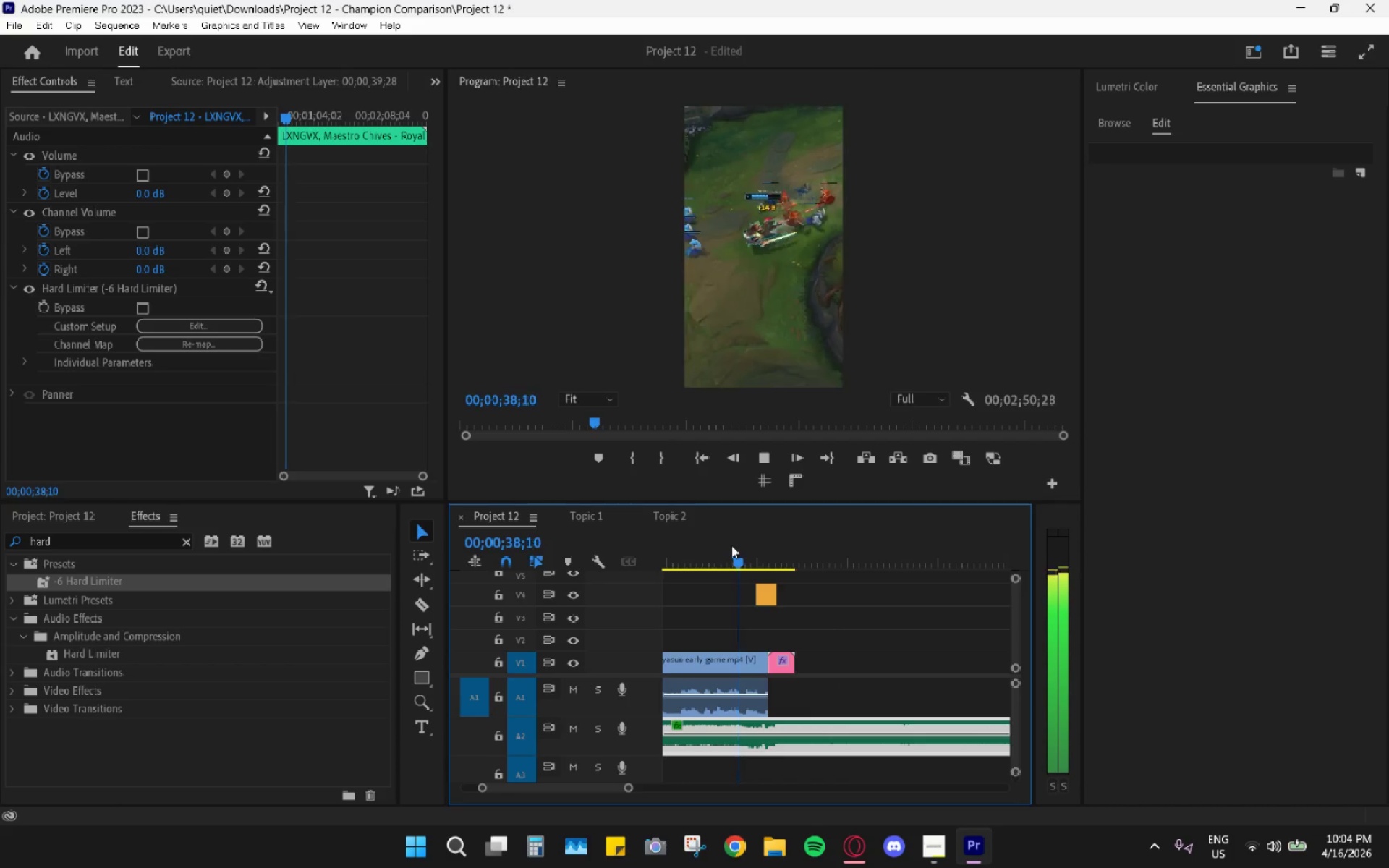 
key(Space)
 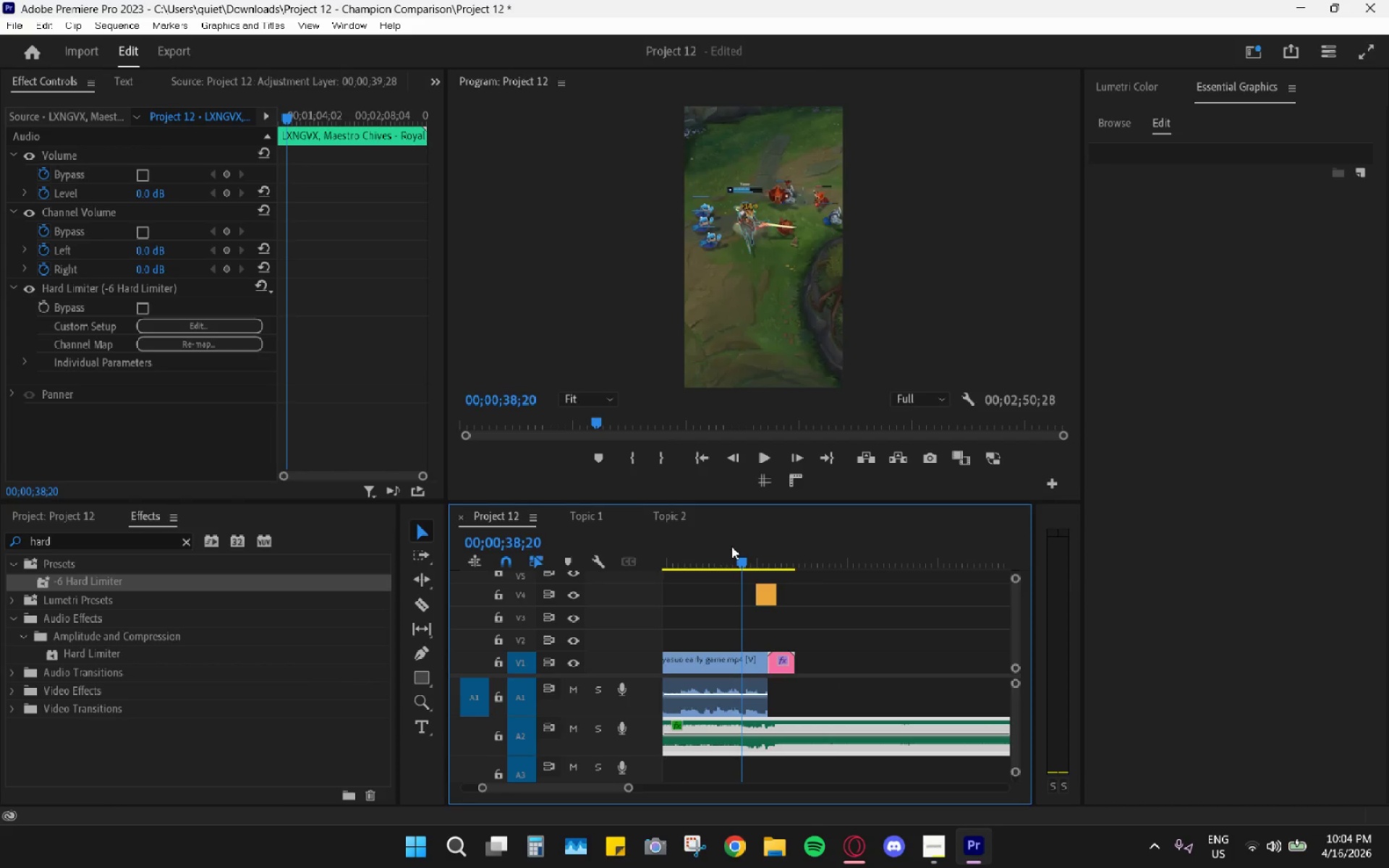 
key(Space)
 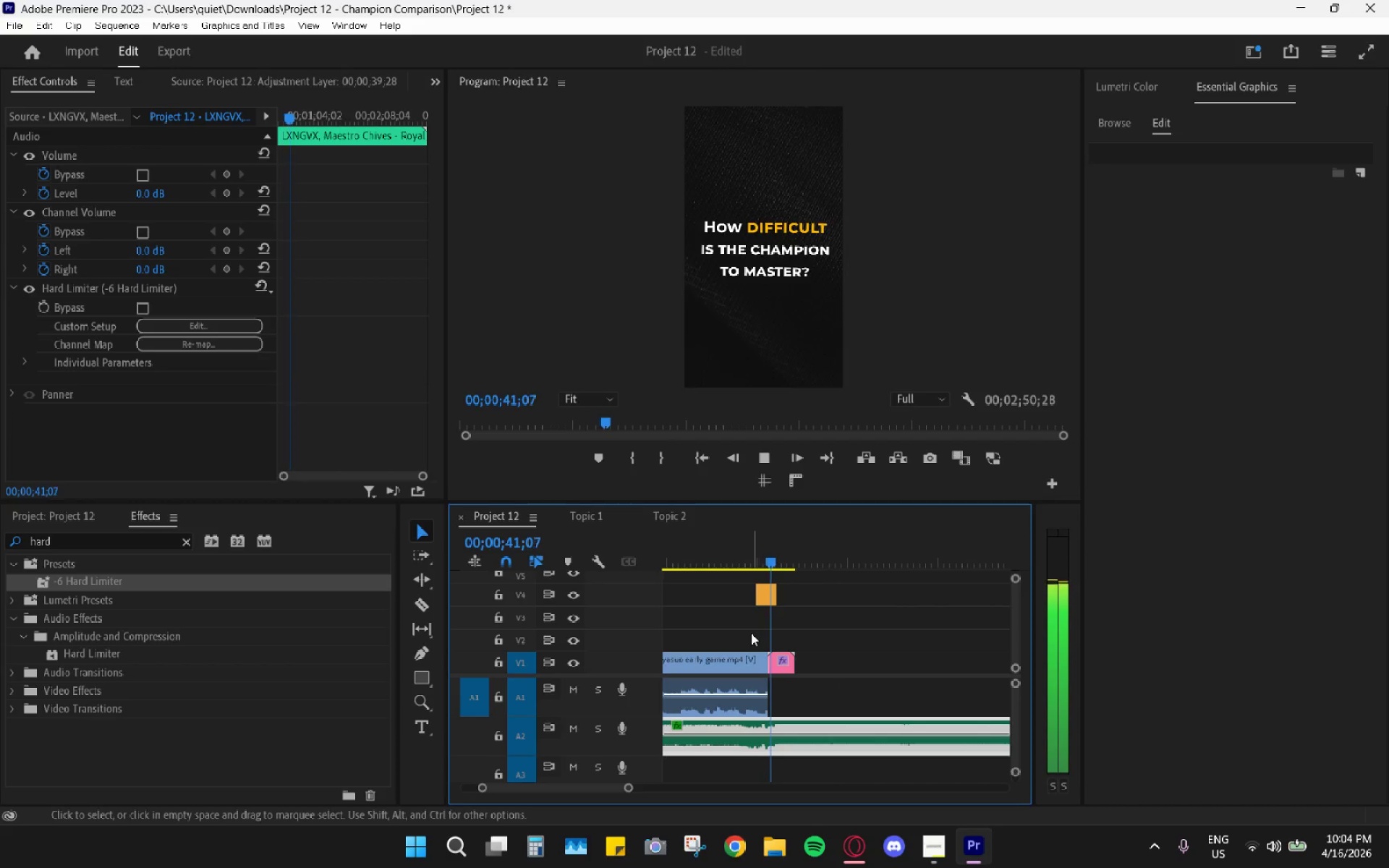 
key(Space)
 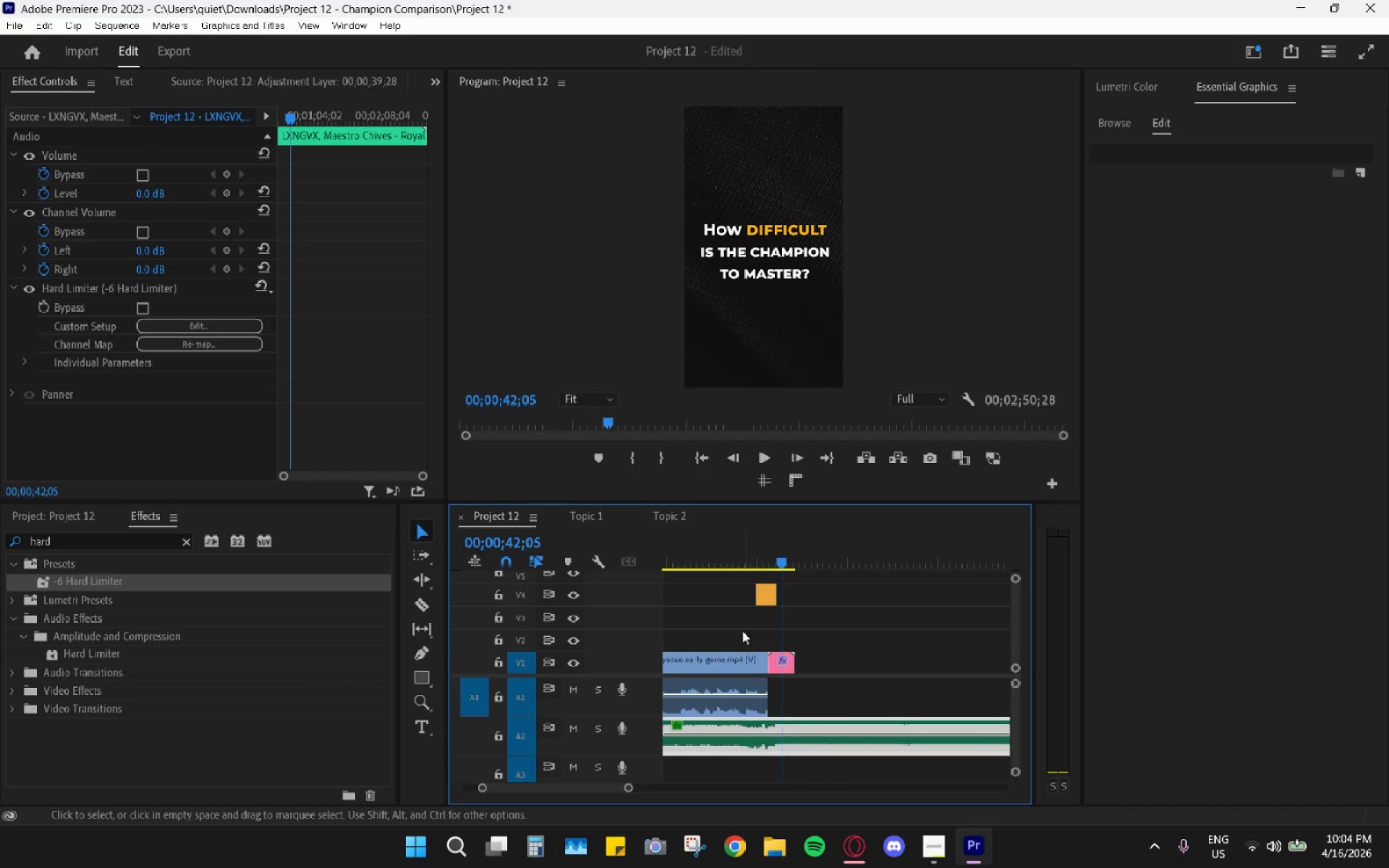 
hold_key(key=AltLeft, duration=0.52)
scroll: coordinate [793, 684], scroll_direction: down, amount: 5.0
 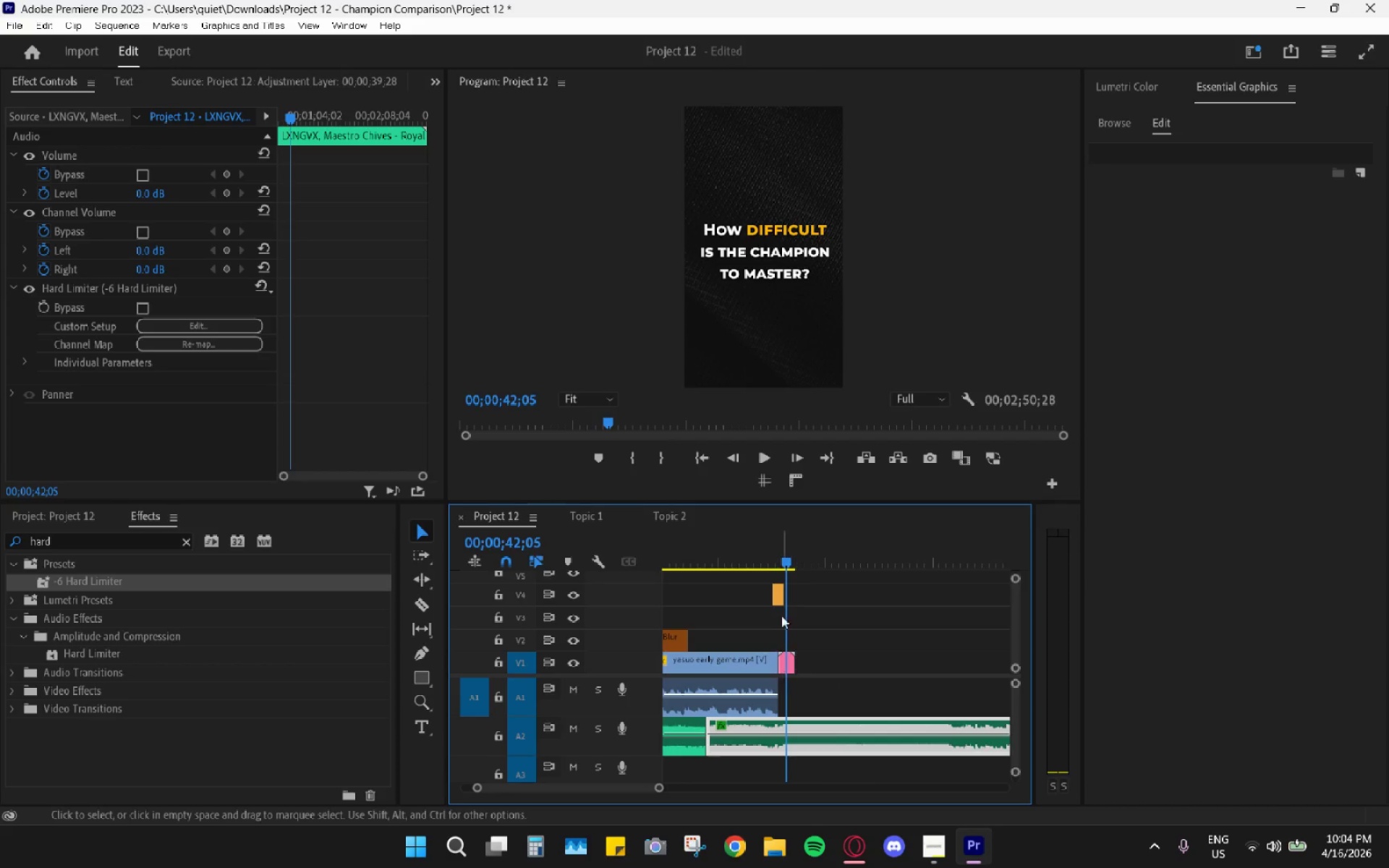 
hold_key(key=AltLeft, duration=0.52)
scroll: coordinate [808, 646], scroll_direction: up, amount: 6.0
 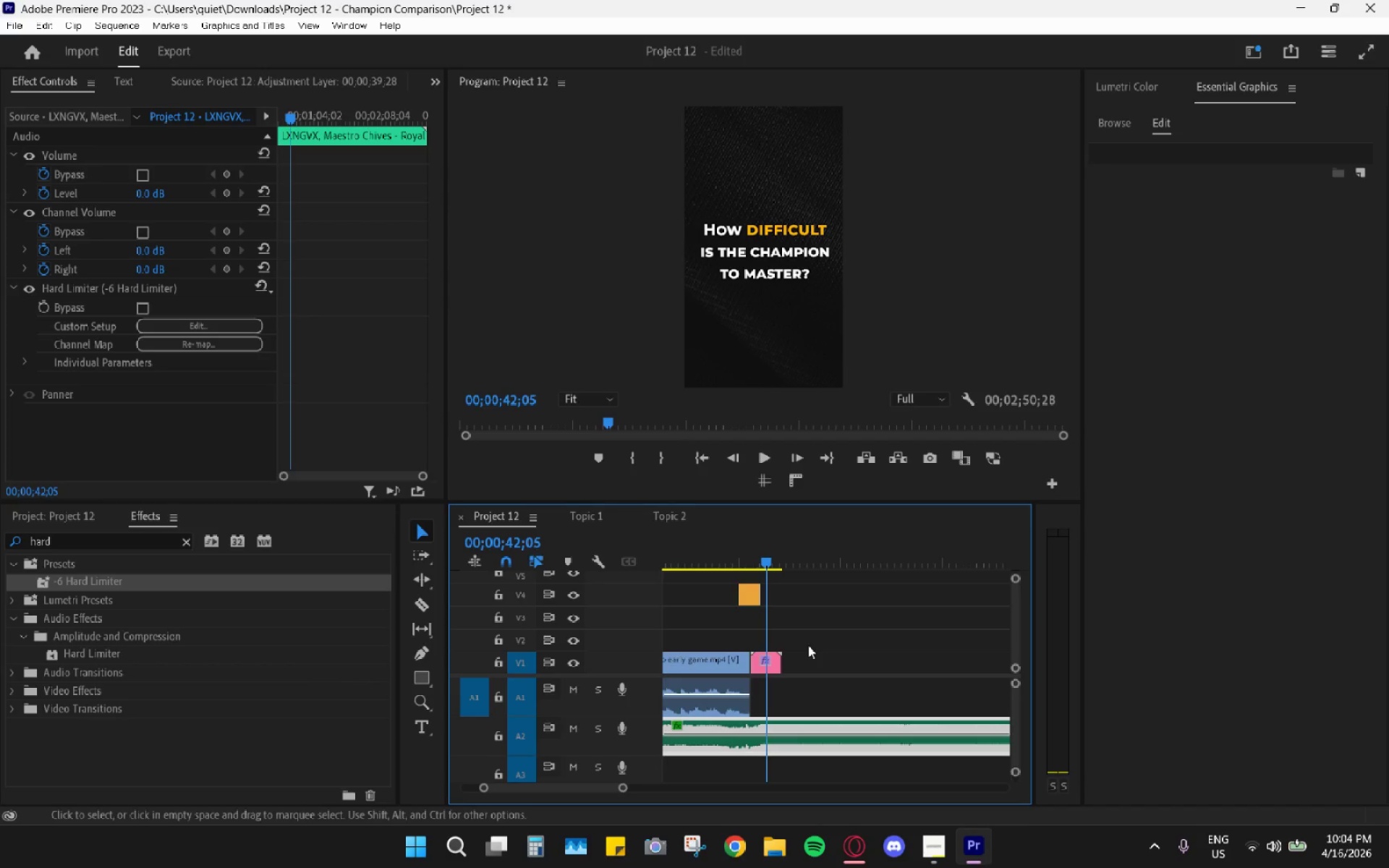 
hold_key(key=AltLeft, duration=0.8)
scroll: coordinate [808, 645], scroll_direction: down, amount: 5.0
 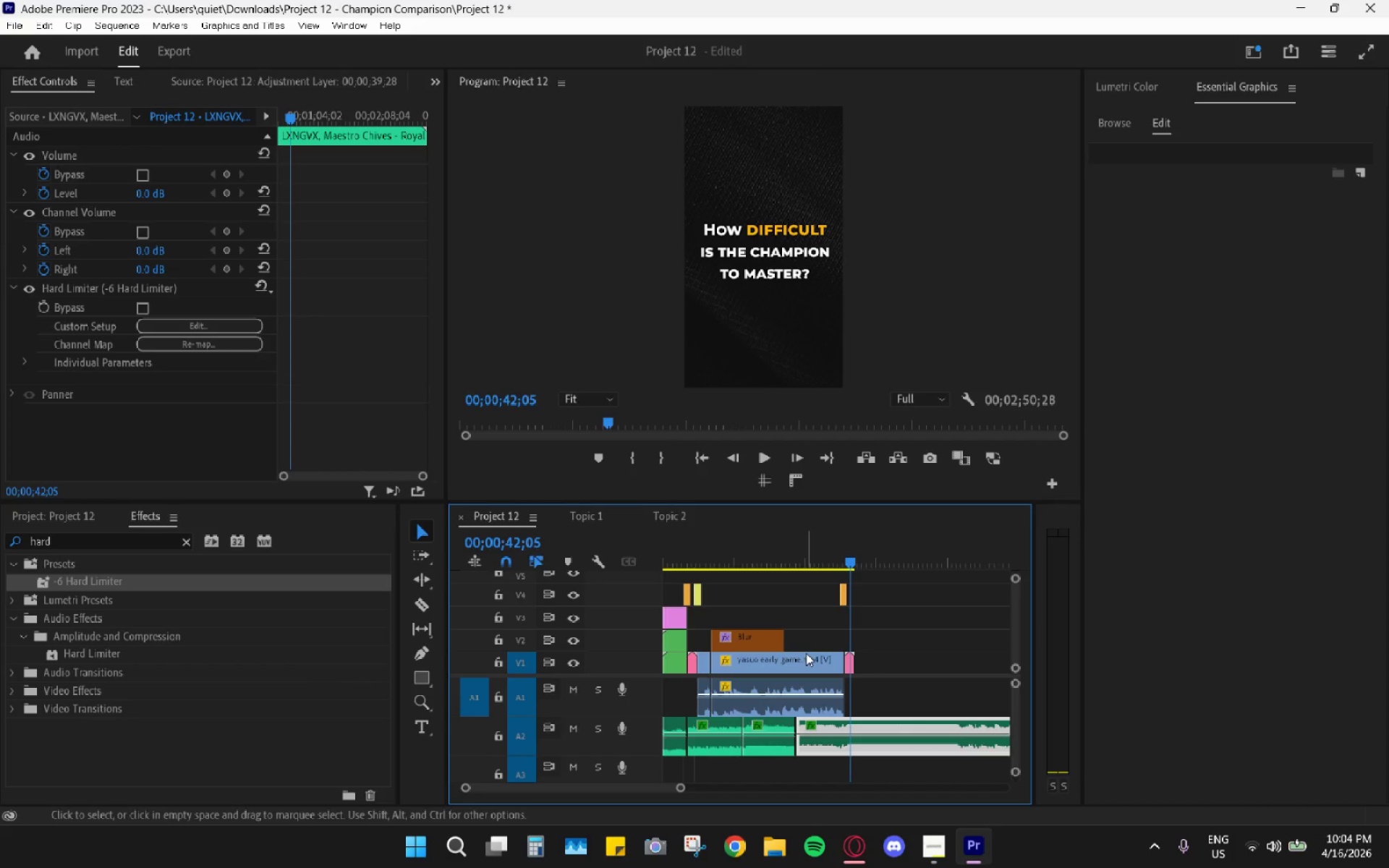 
hold_key(key=AltLeft, duration=0.38)
 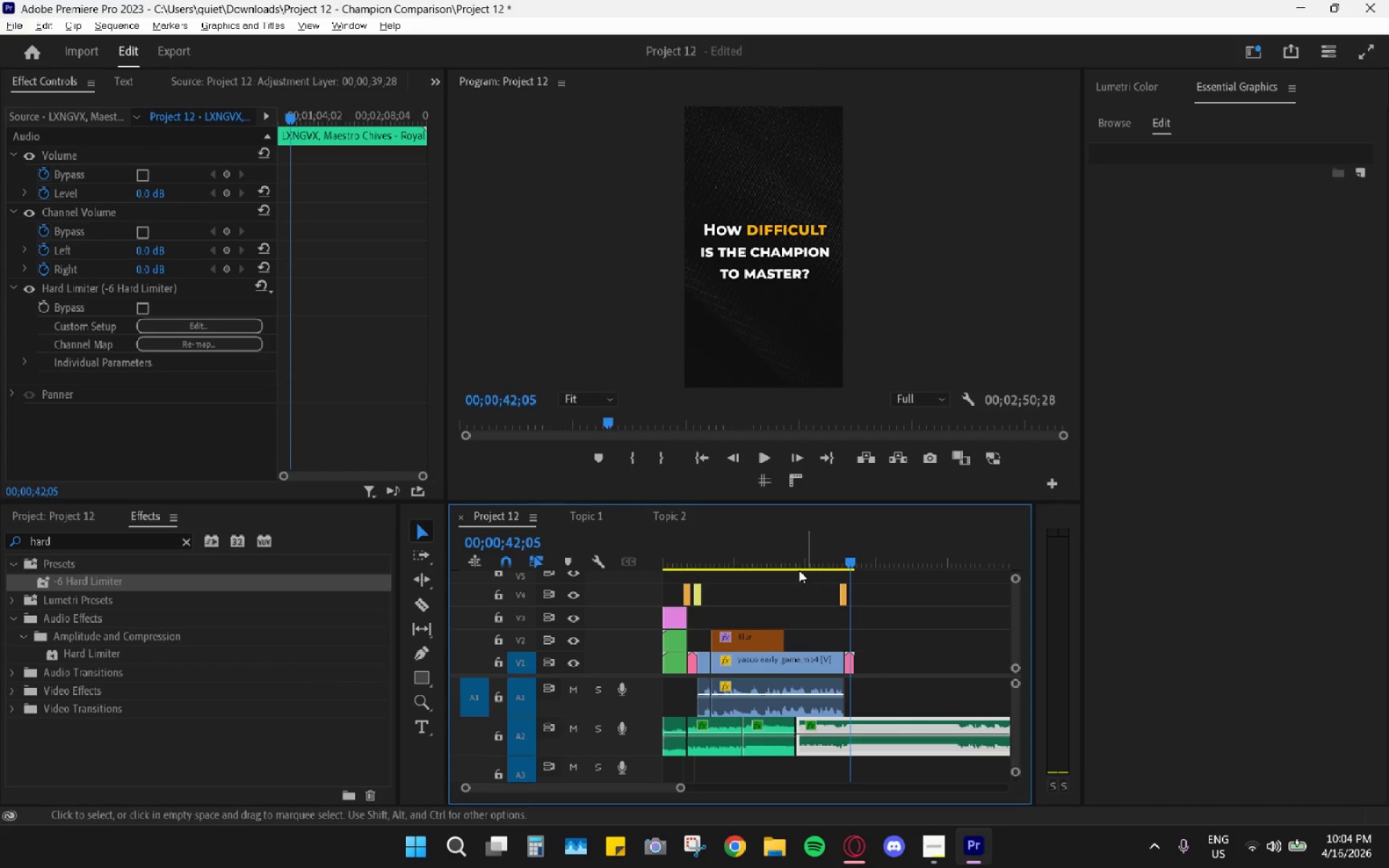 
left_click([798, 541])
 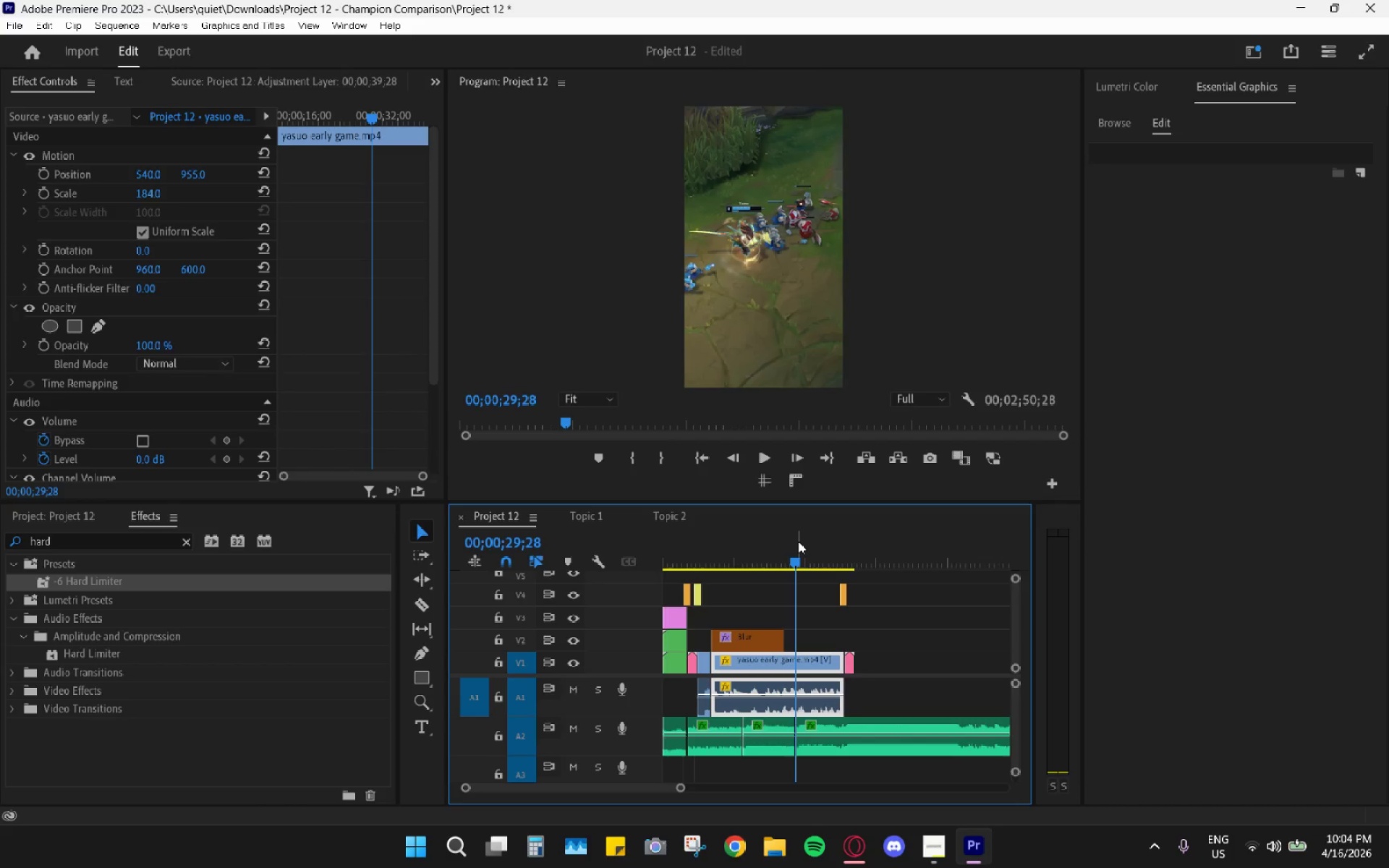 
key(Space)
 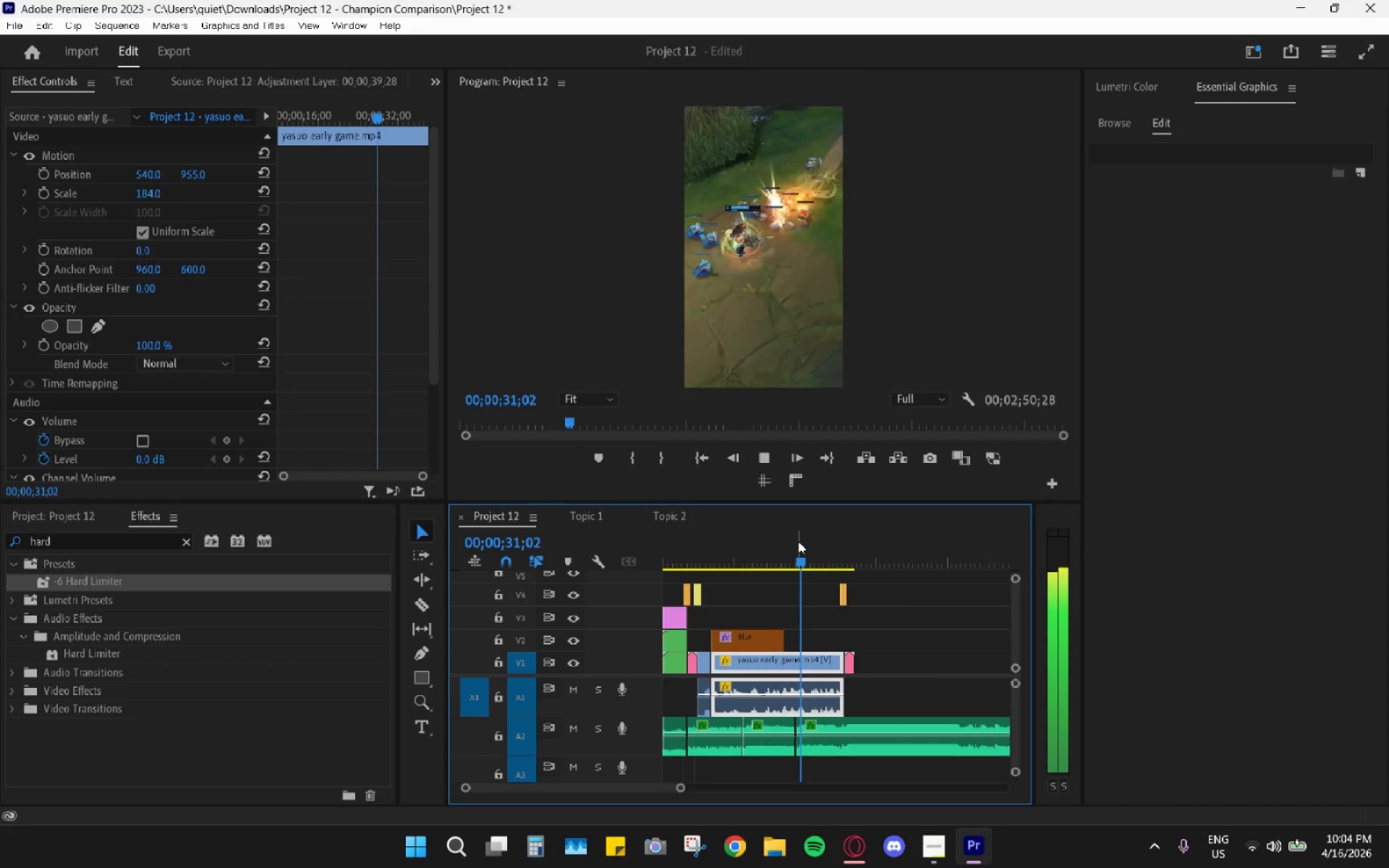 
hold_key(key=AltLeft, duration=0.88)
scroll: coordinate [797, 647], scroll_direction: up, amount: 11.0
 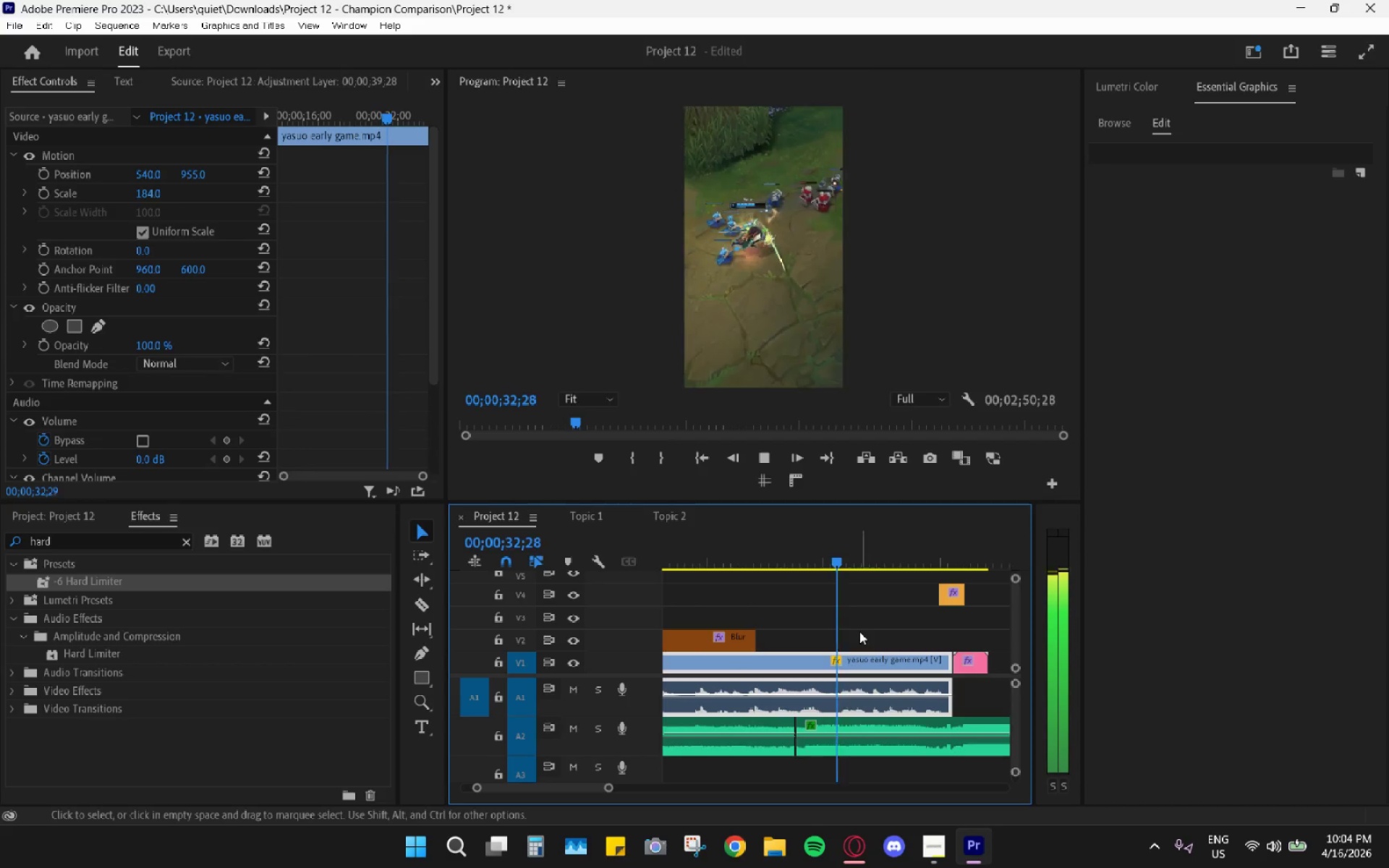 
scroll: coordinate [859, 631], scroll_direction: down, amount: 3.0
 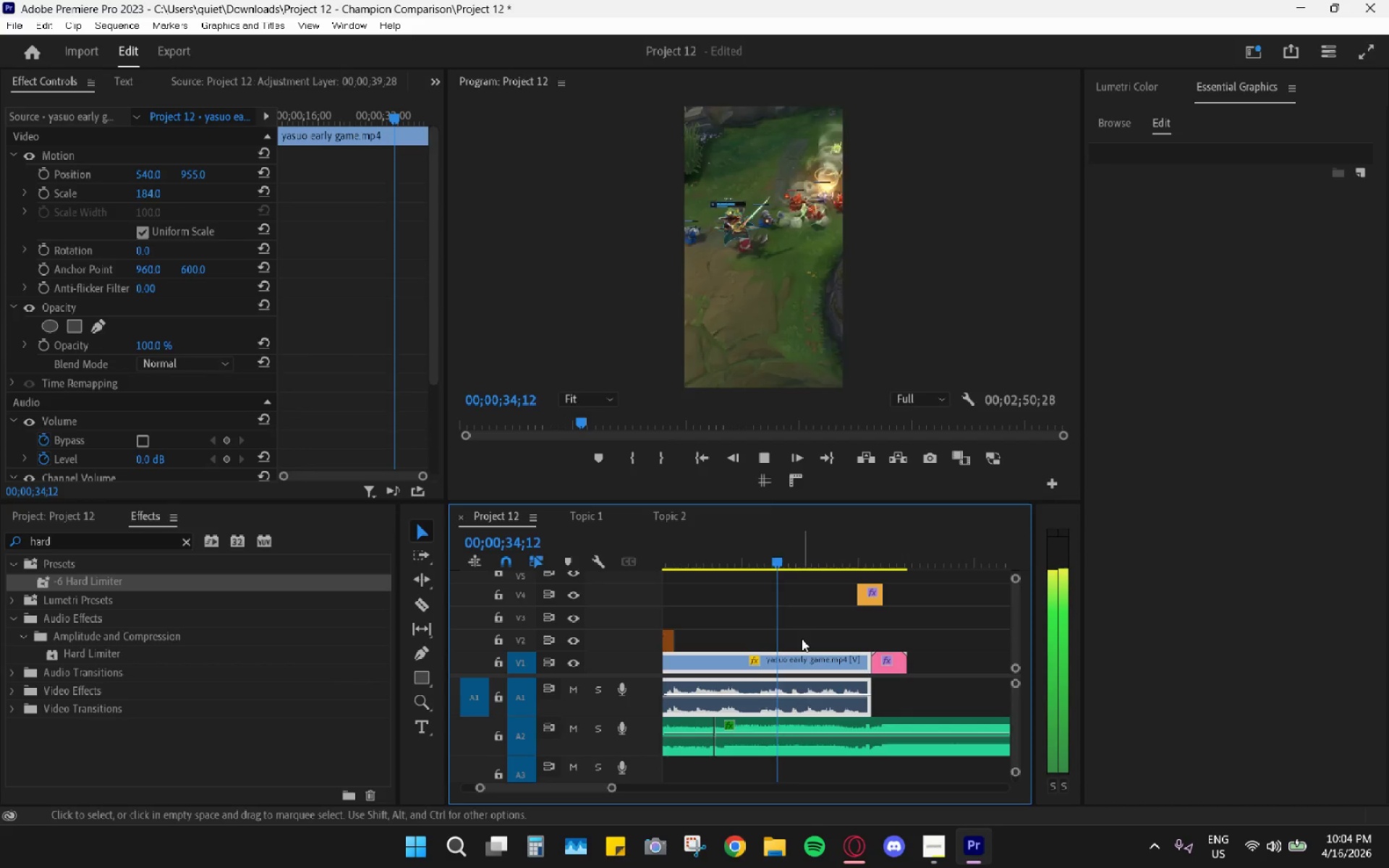 
left_click([802, 639])